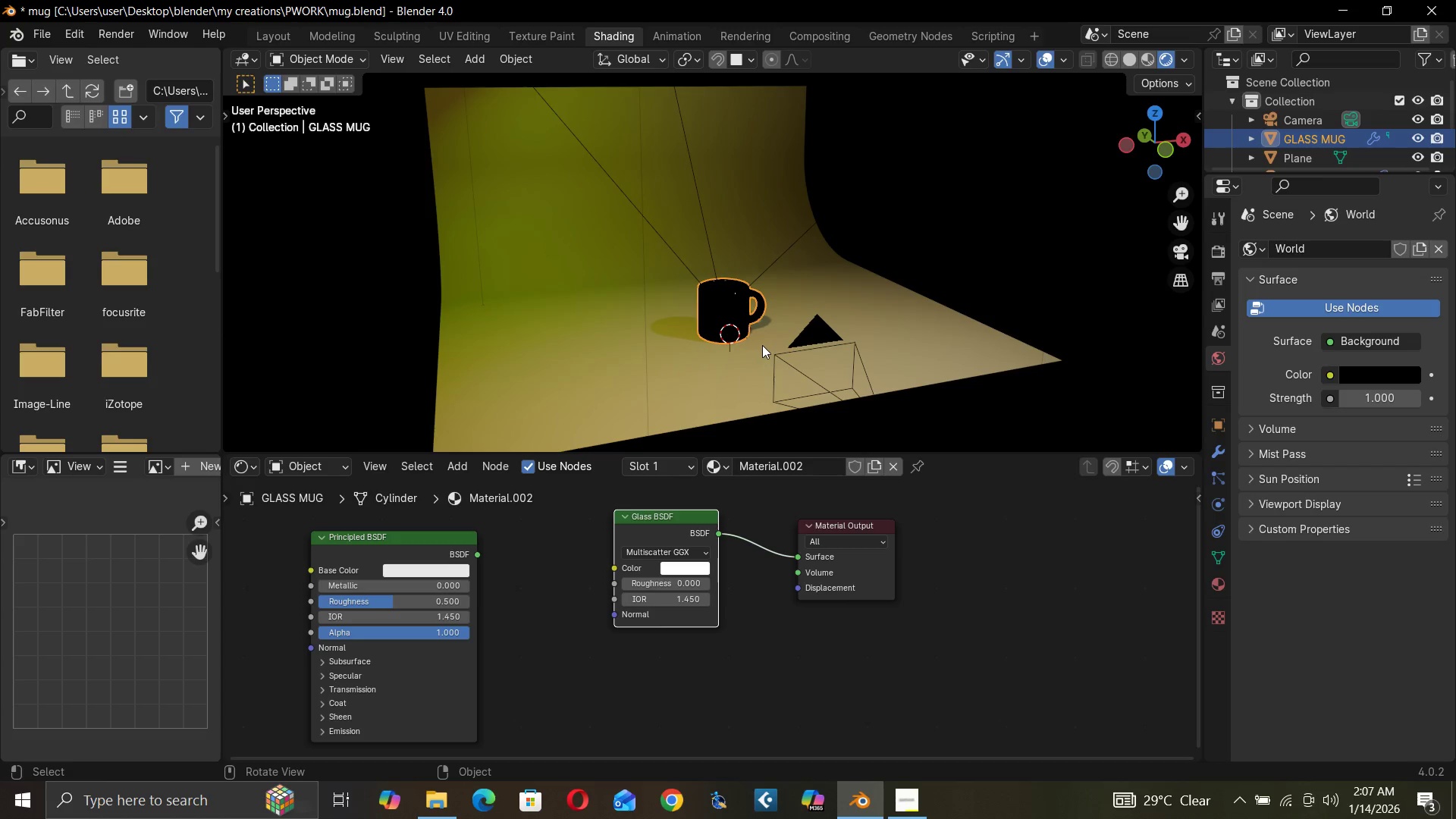 
scroll: coordinate [777, 362], scroll_direction: up, amount: 1.0
 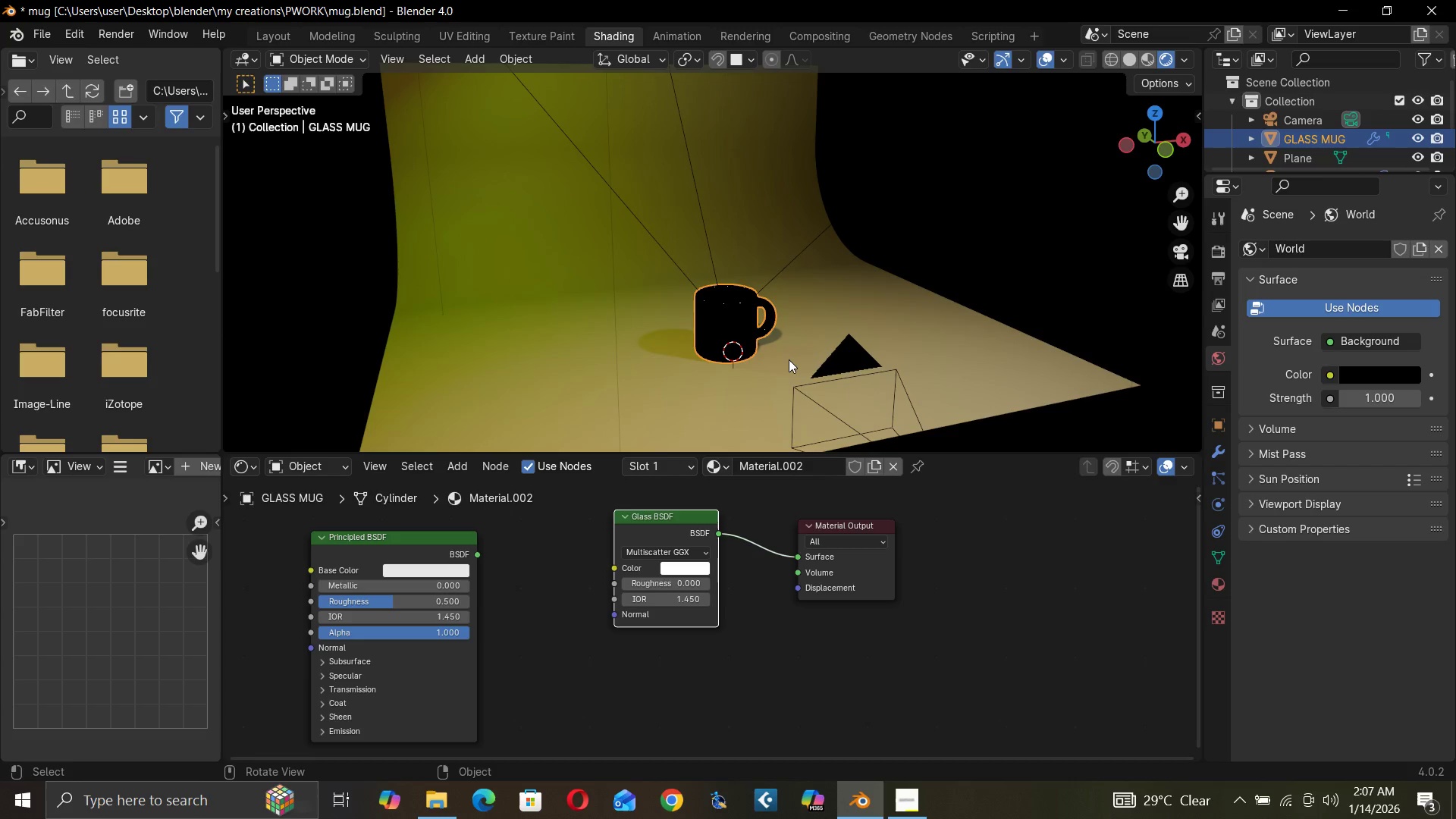 
hold_key(key=ShiftLeft, duration=0.89)
 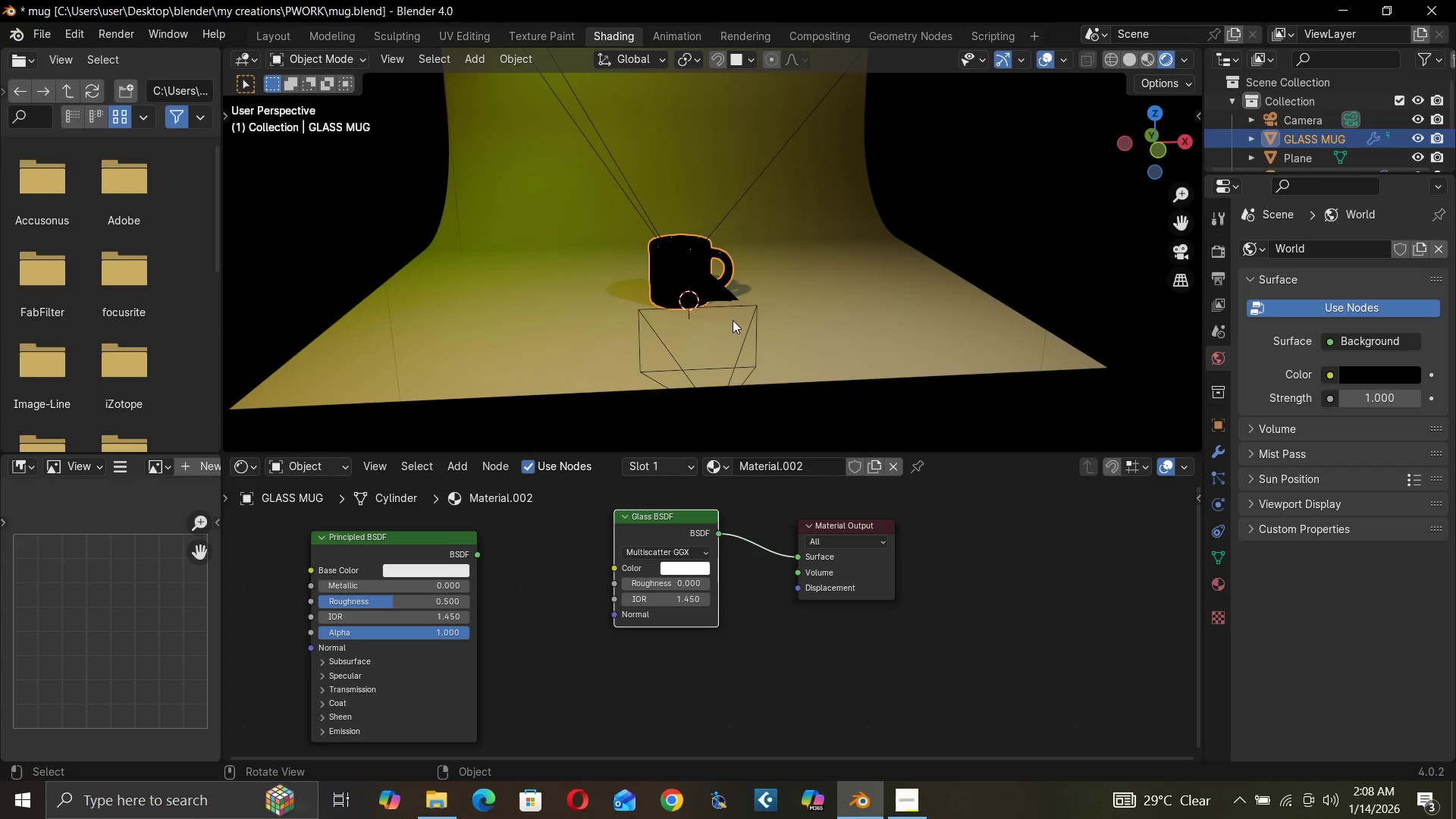 
key(End)
 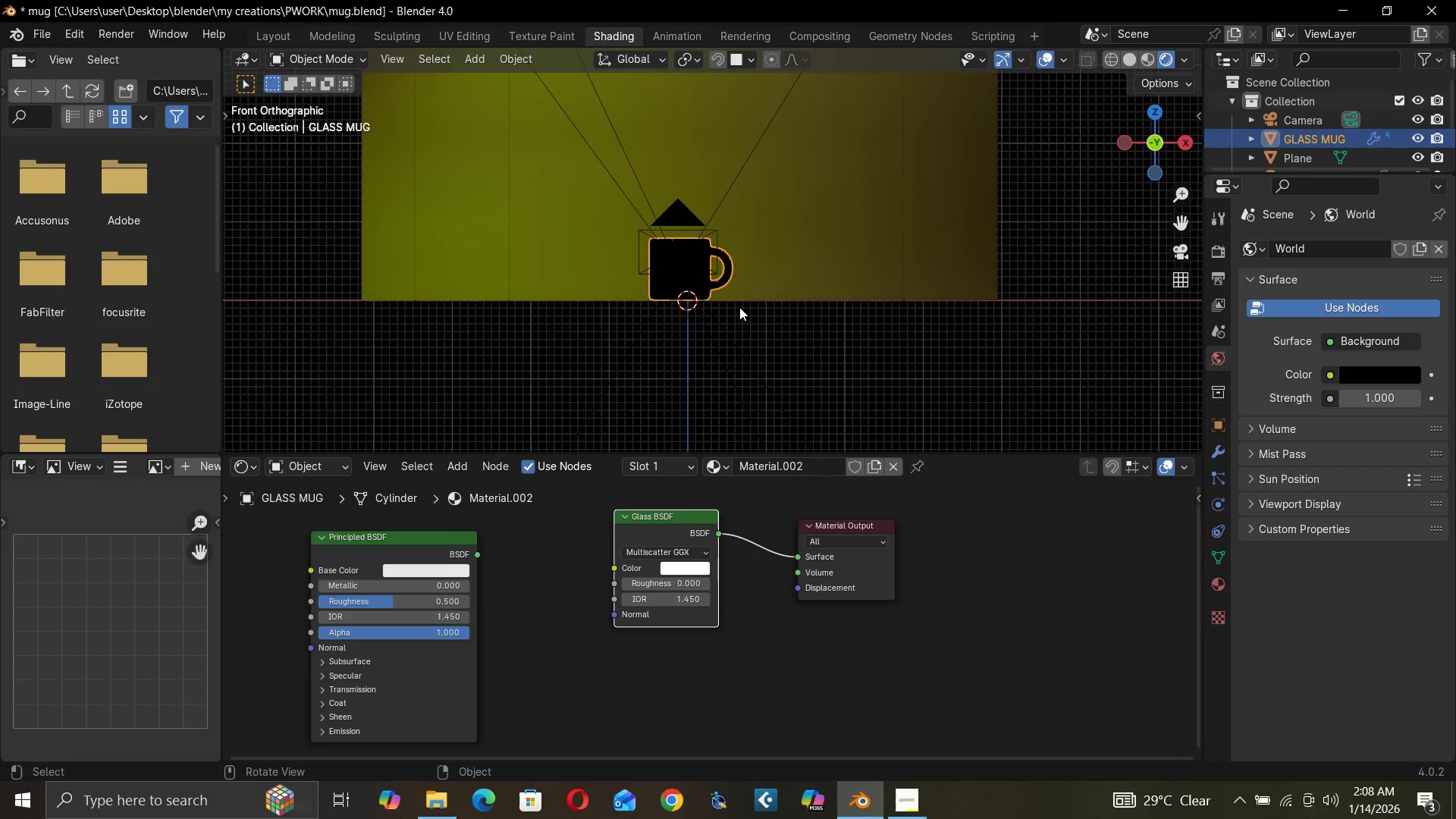 
scroll: coordinate [755, 304], scroll_direction: up, amount: 2.0
 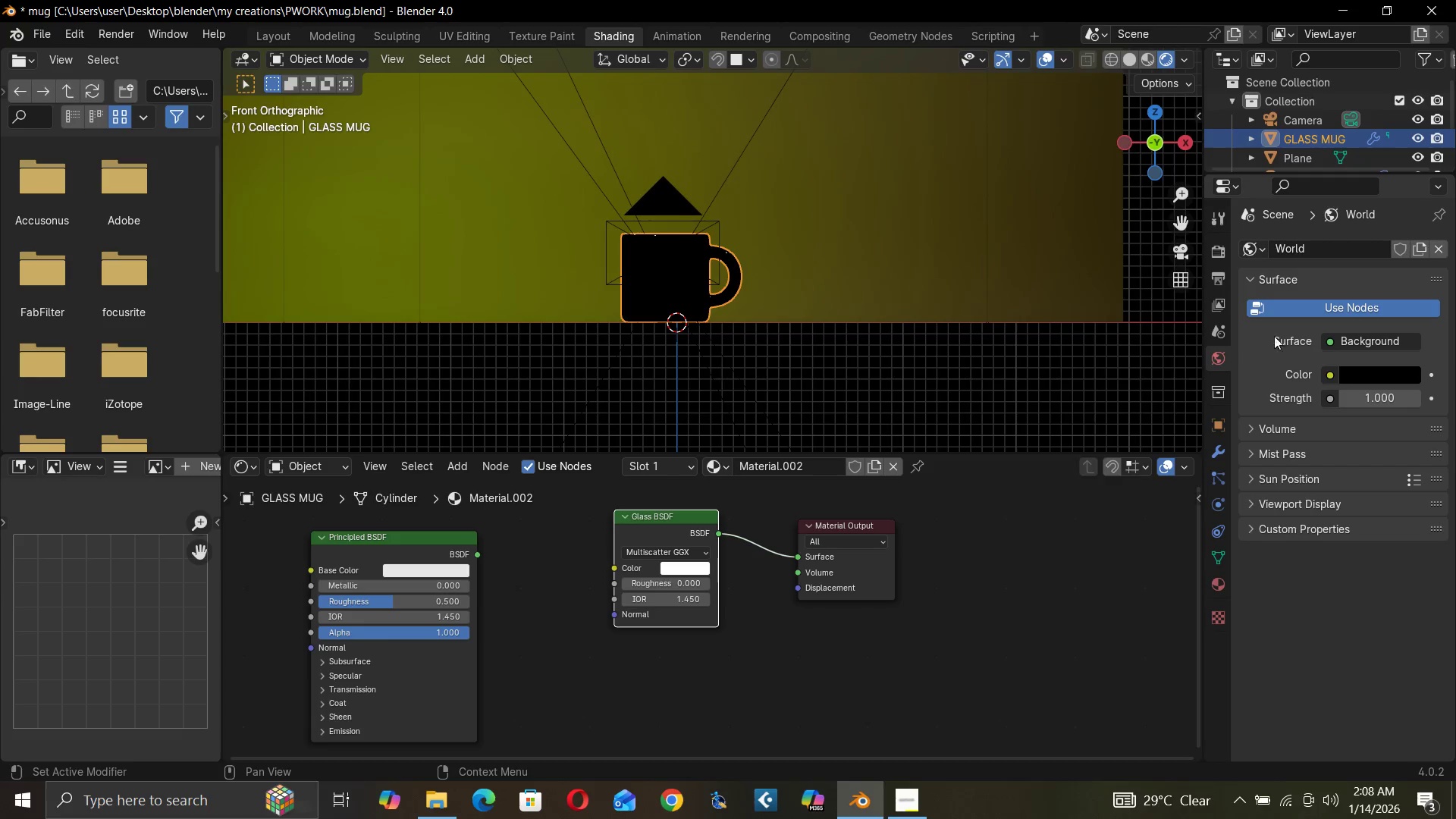 
left_click([1218, 246])
 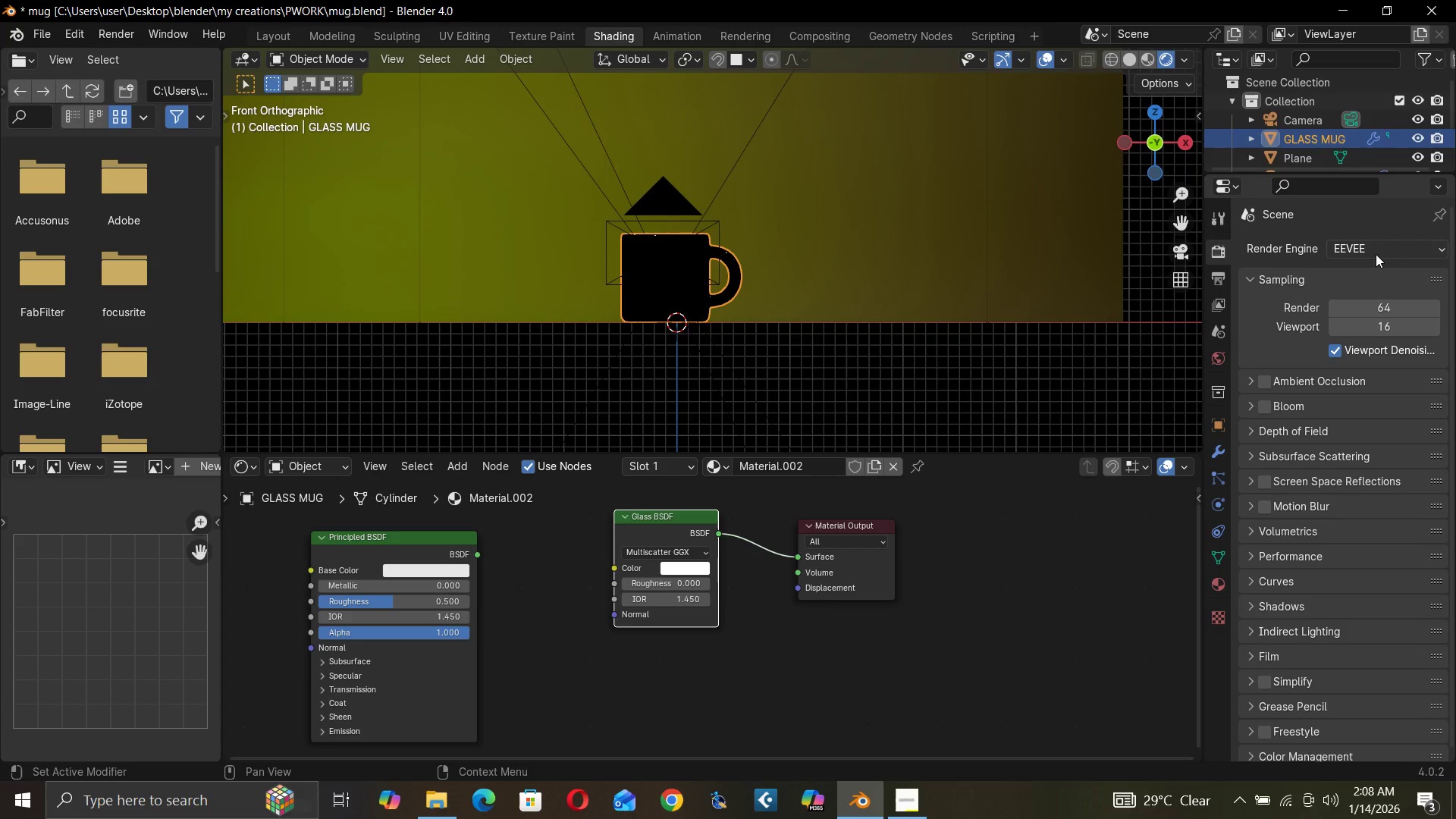 
left_click([1376, 248])
 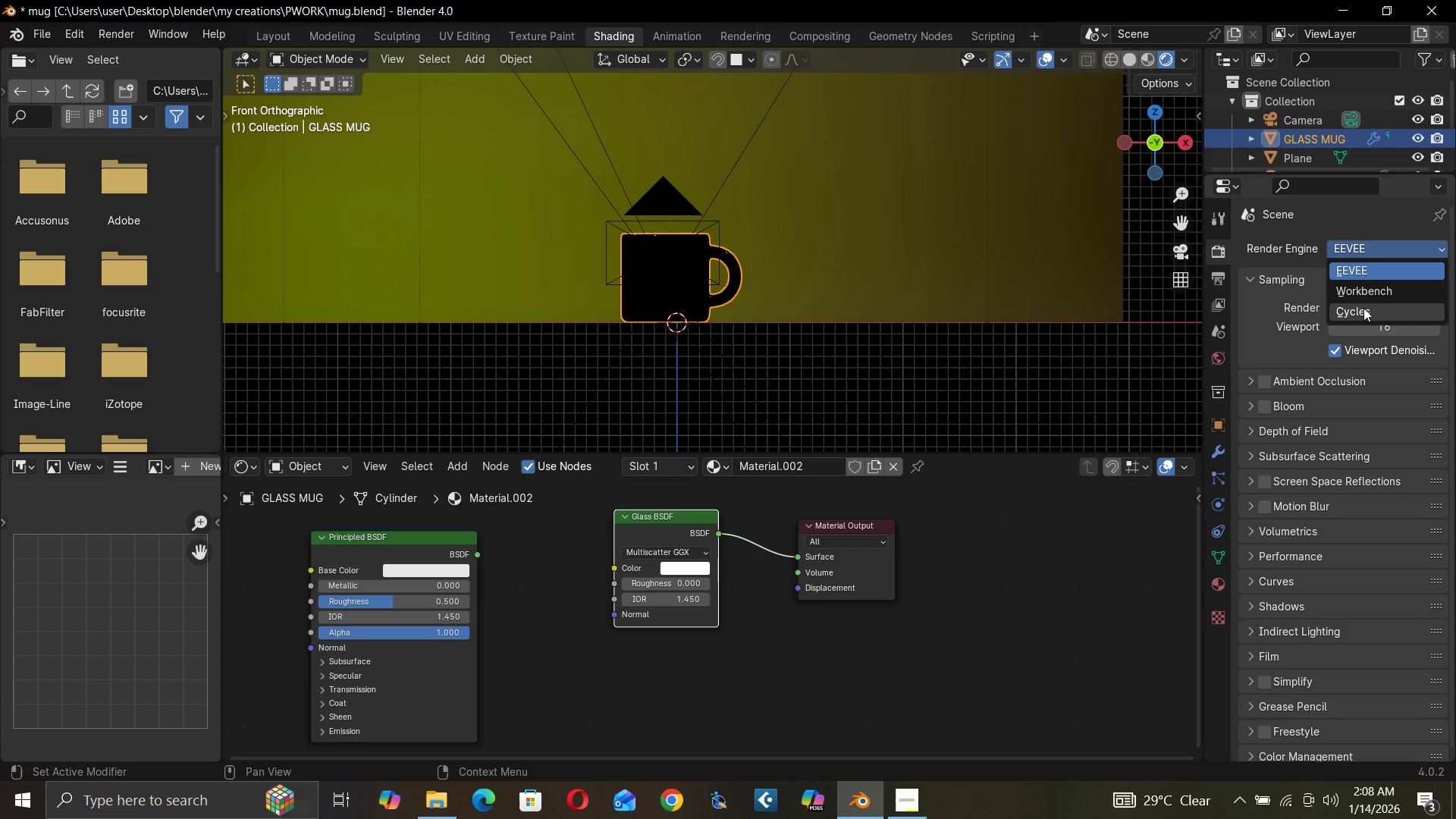 
left_click([1363, 308])
 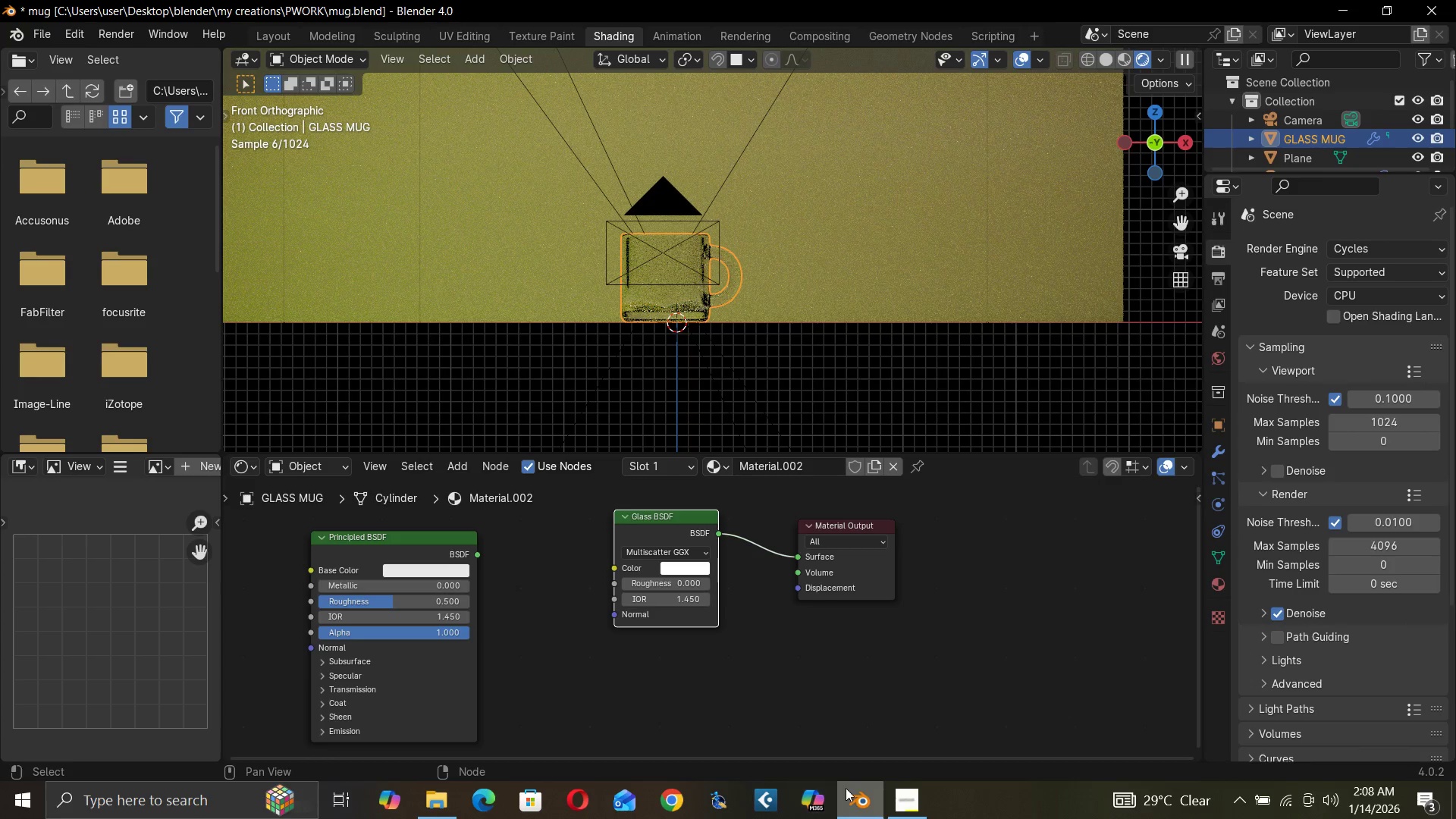 
wait(6.08)
 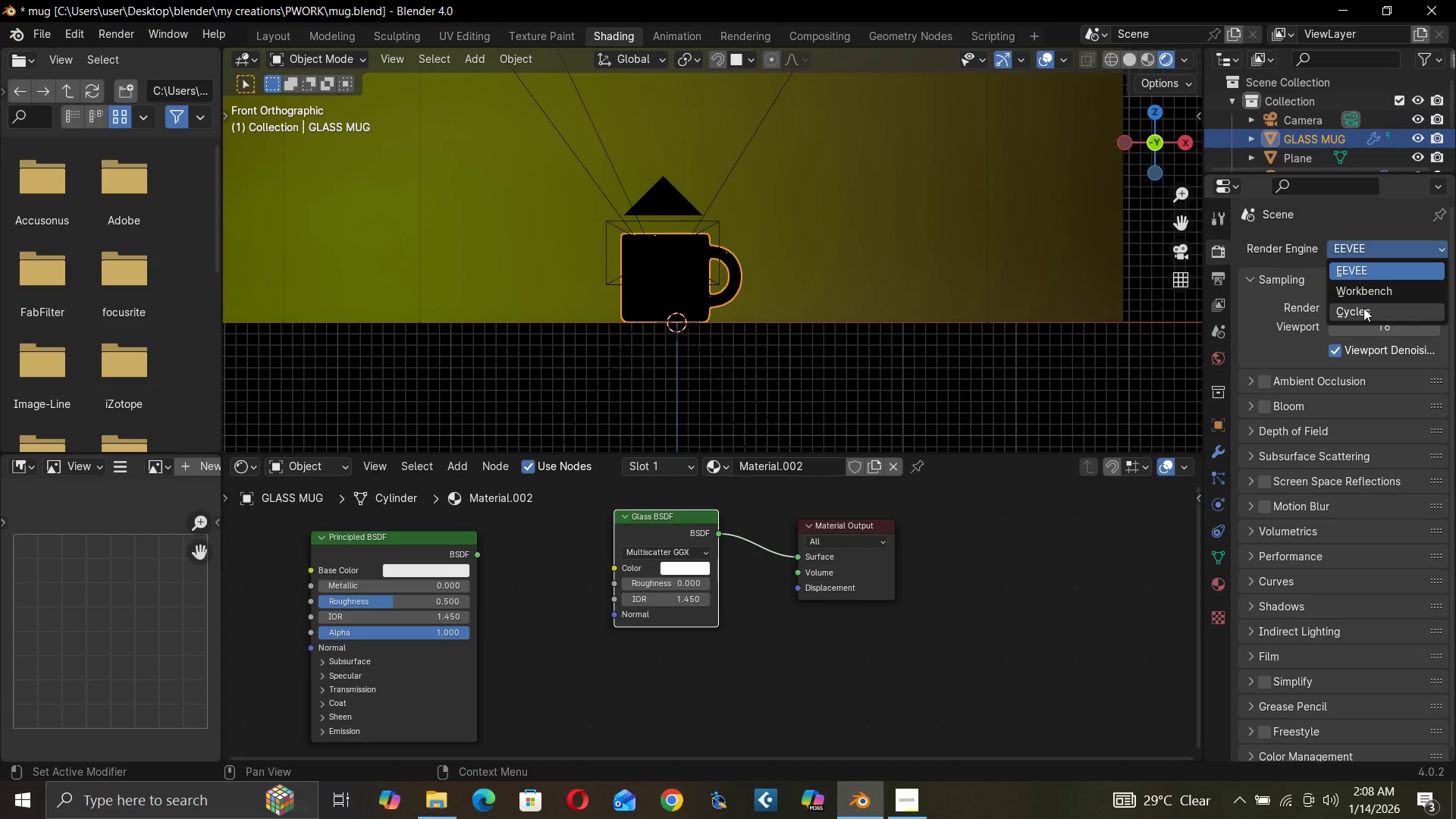 
left_click([910, 805])